 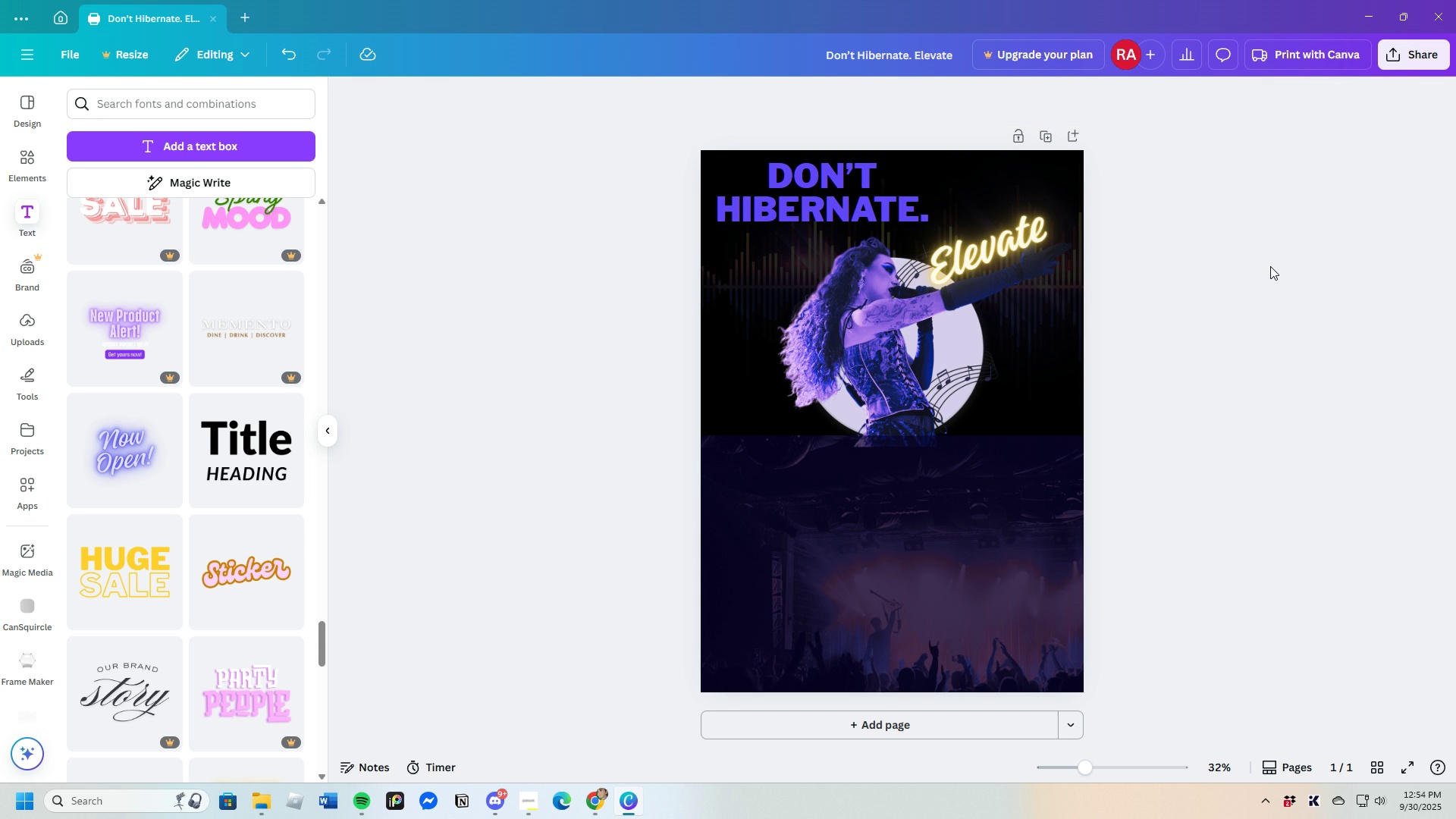 
scroll: coordinate [225, 543], scroll_direction: down, amount: 15.0
 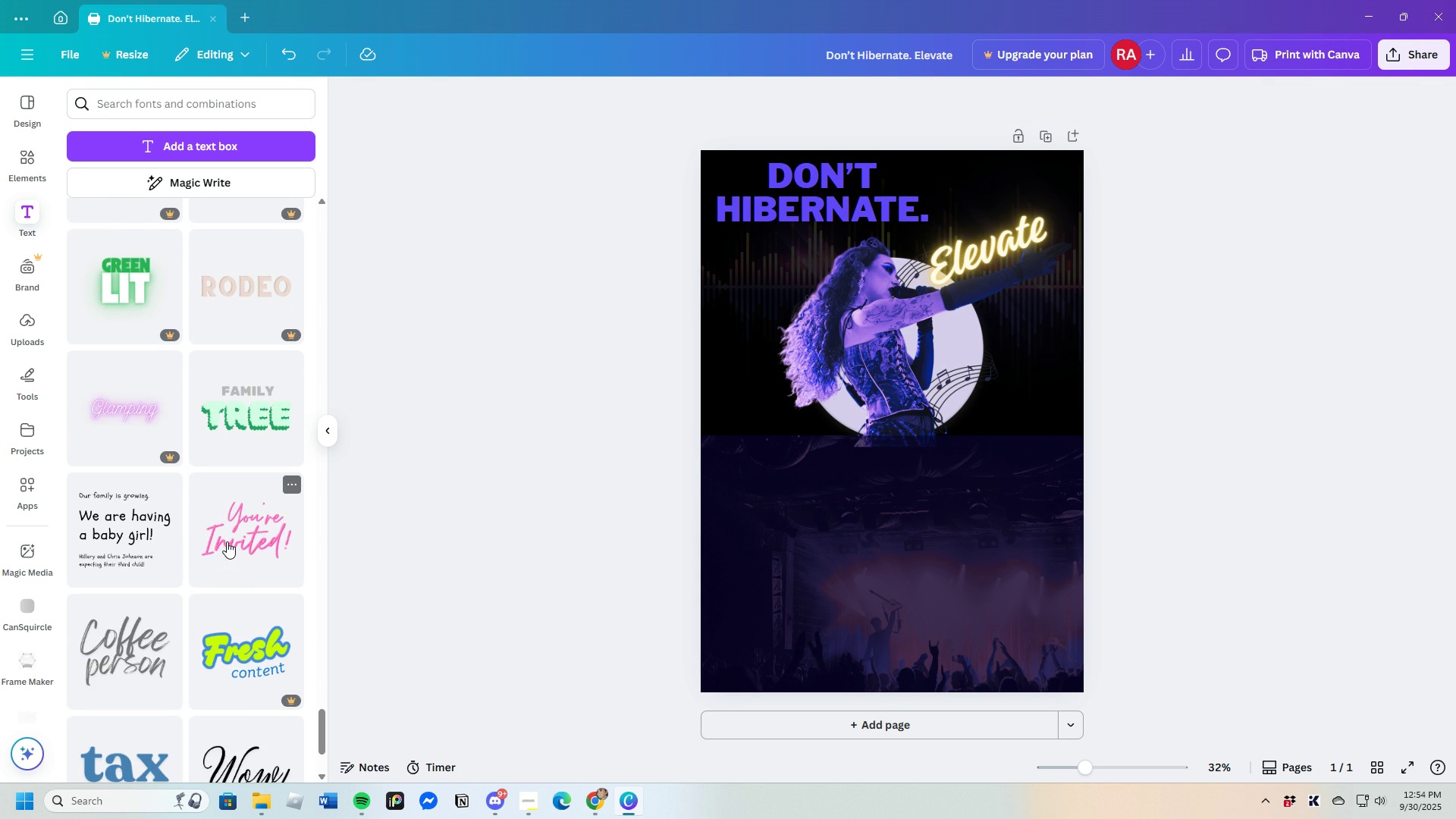 
scroll: coordinate [228, 541], scroll_direction: down, amount: 2.0
 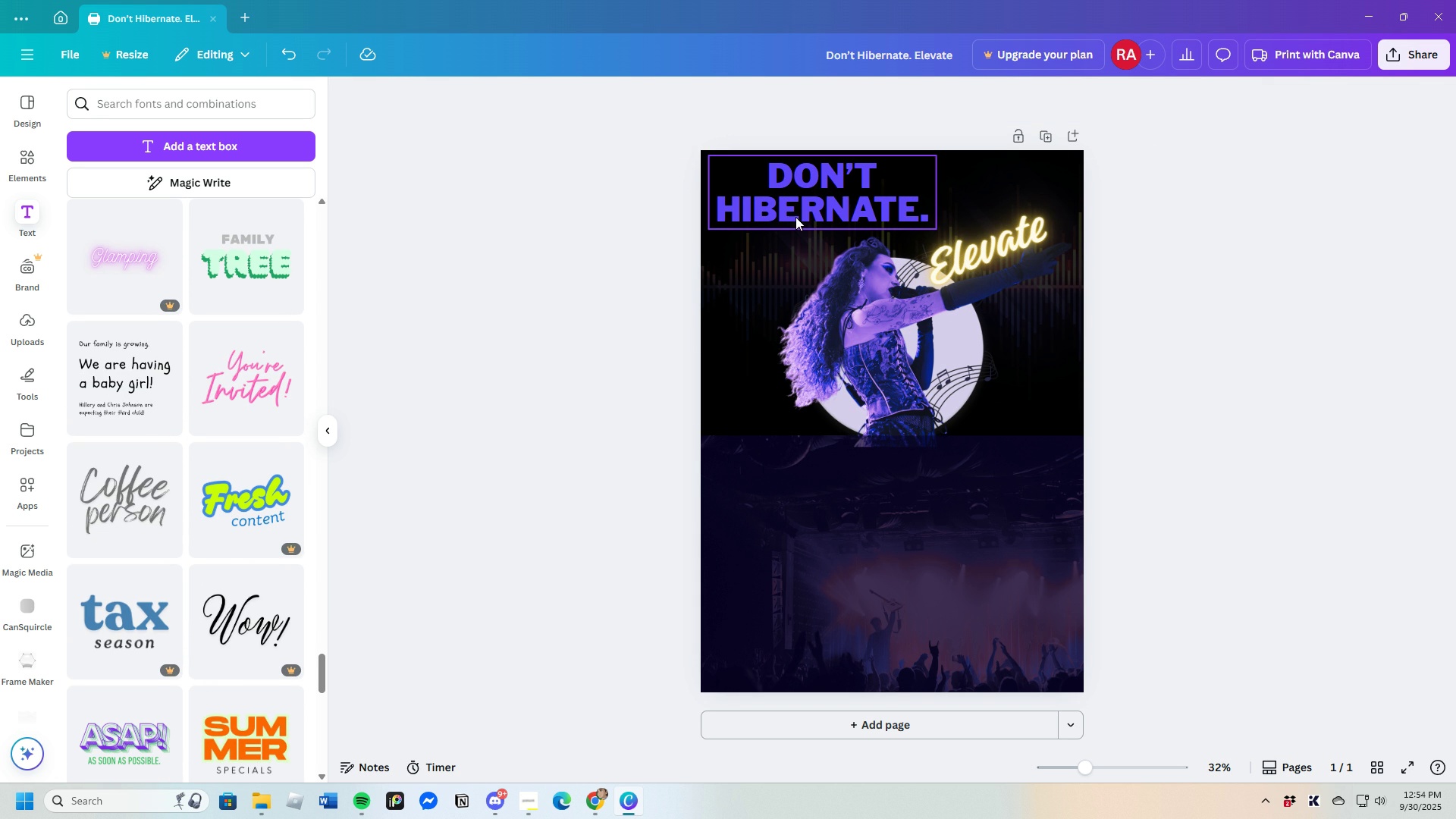 
wait(5.81)
 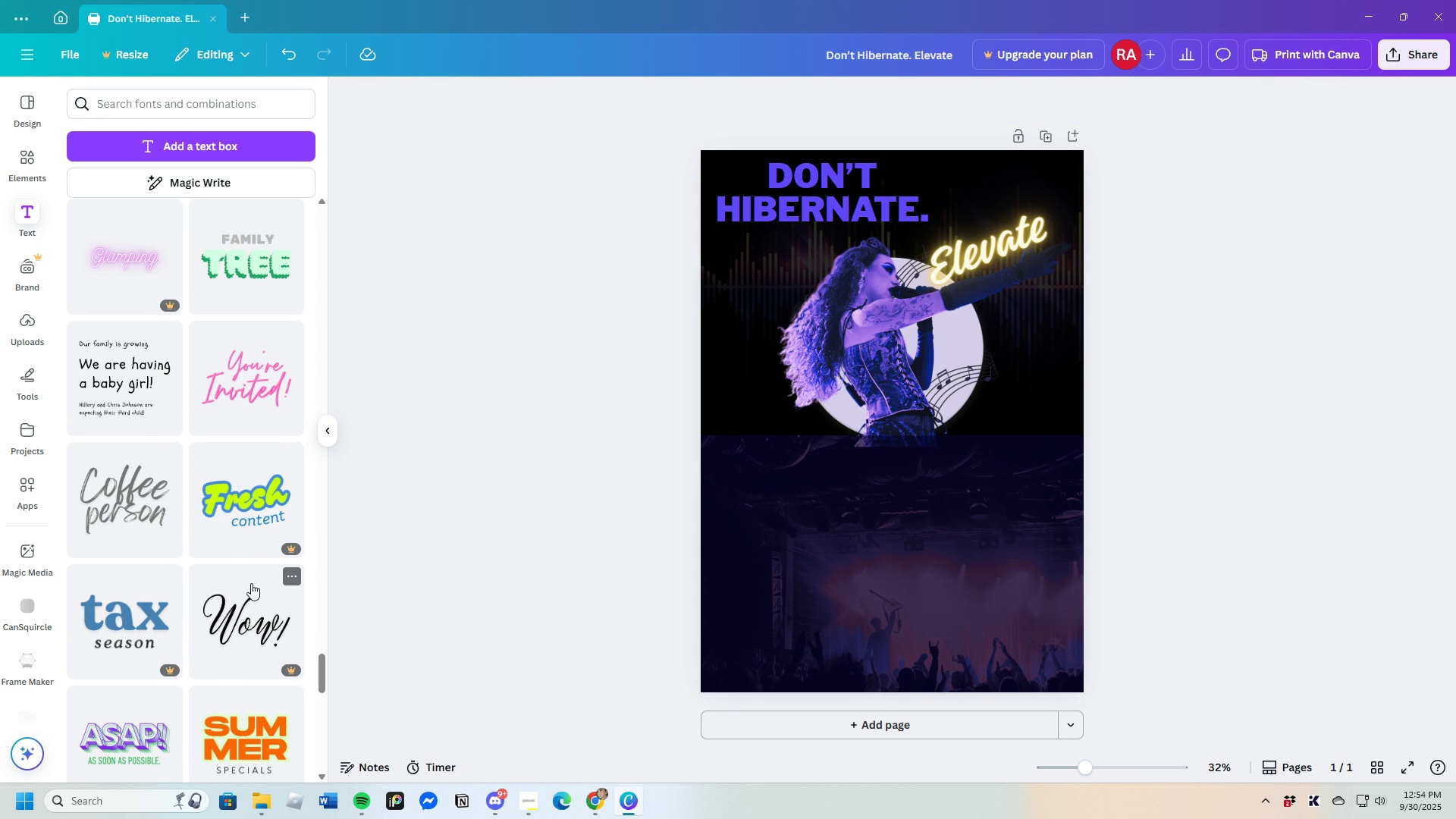 
scroll: coordinate [196, 551], scroll_direction: down, amount: 5.0
 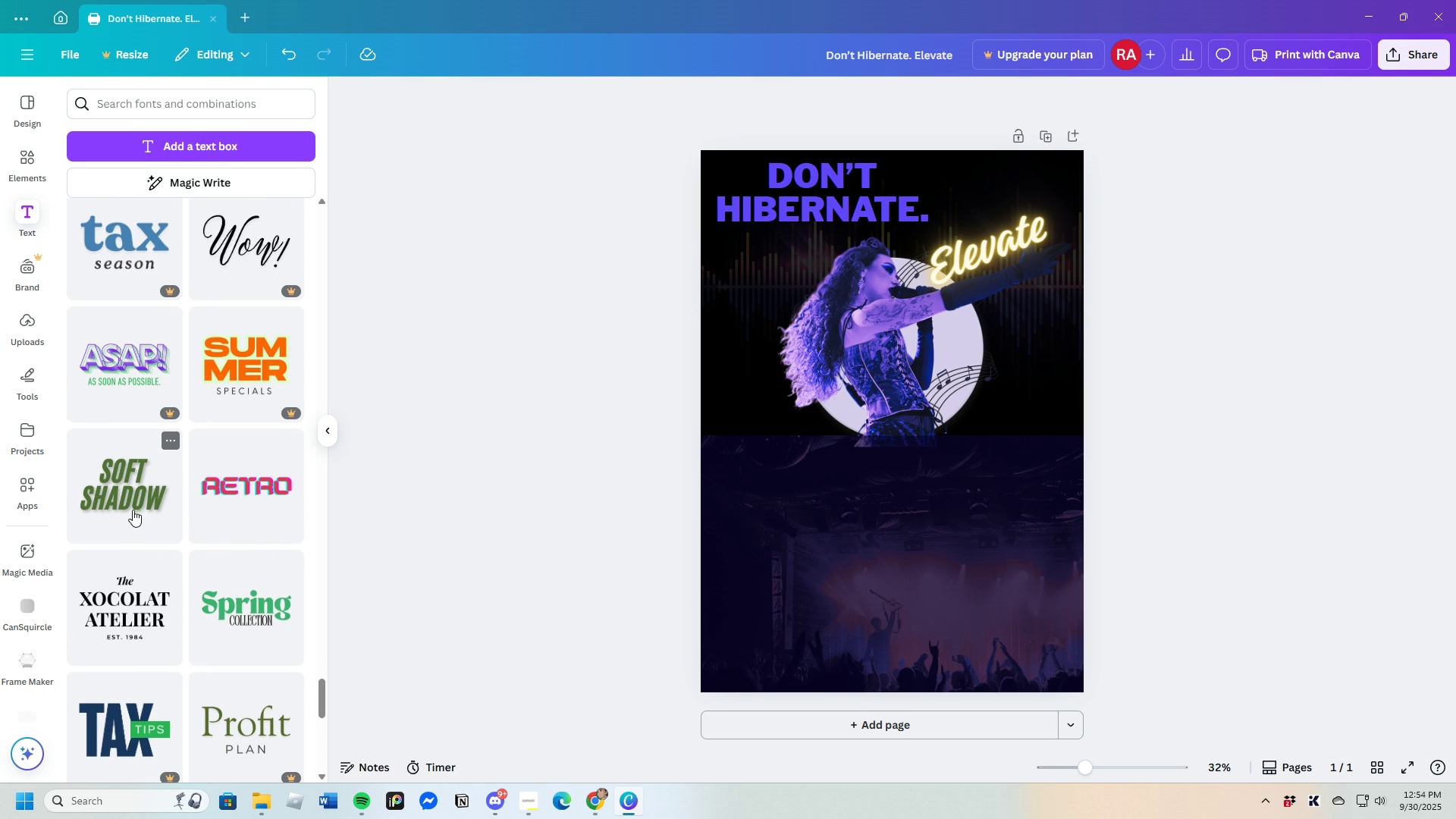 
left_click([133, 507])
 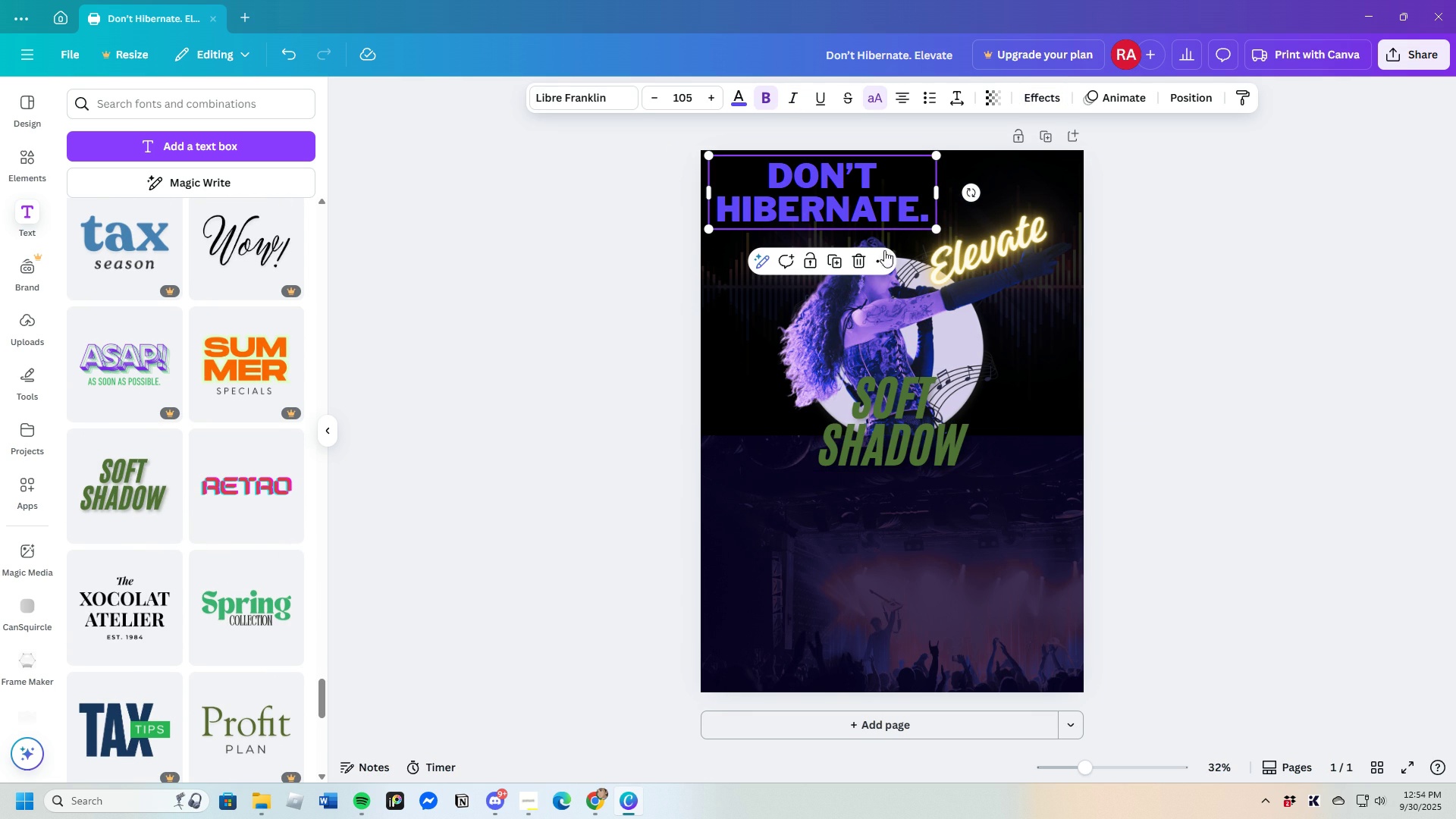 
left_click([863, 257])
 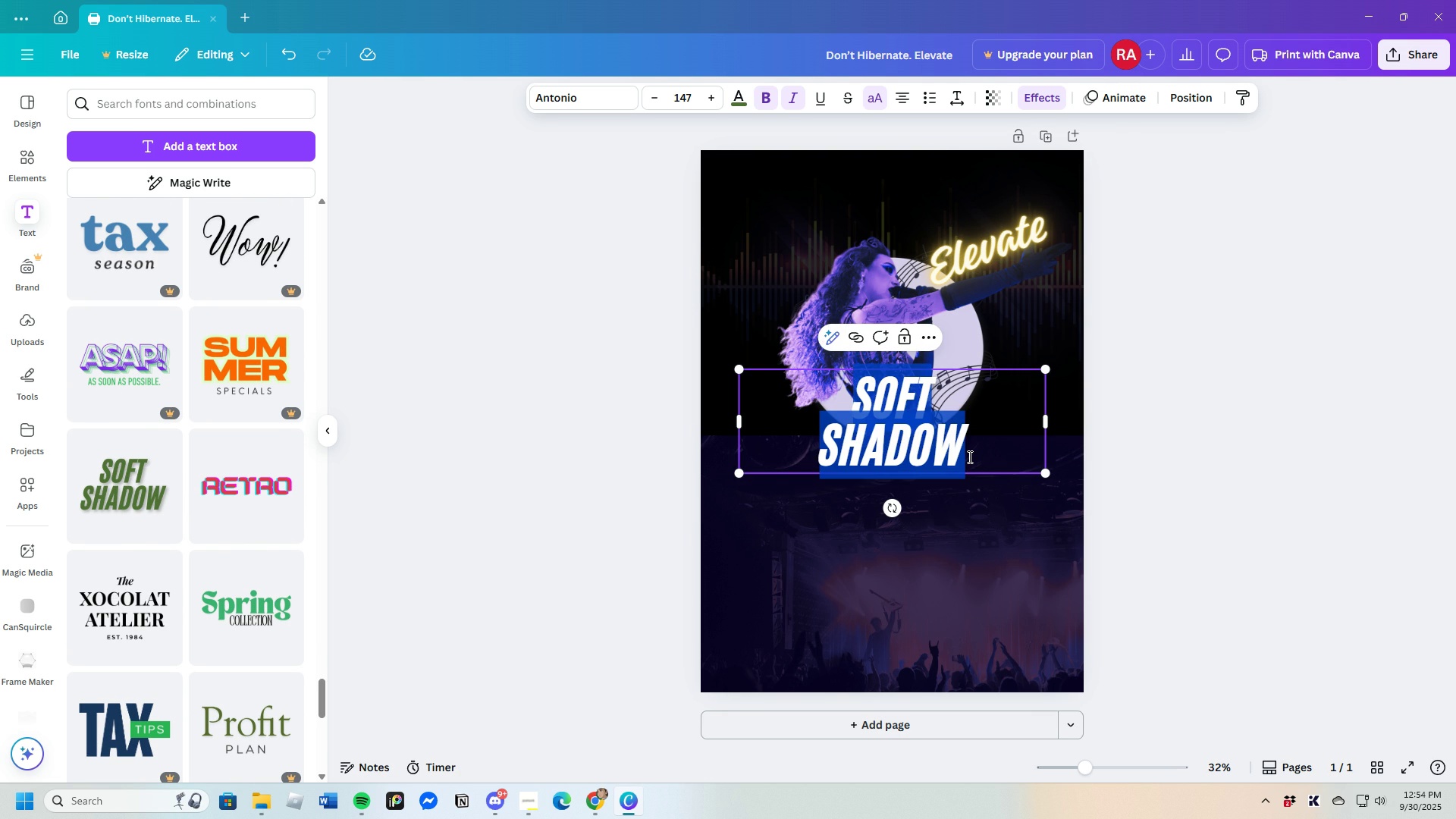 
double_click([968, 457])
 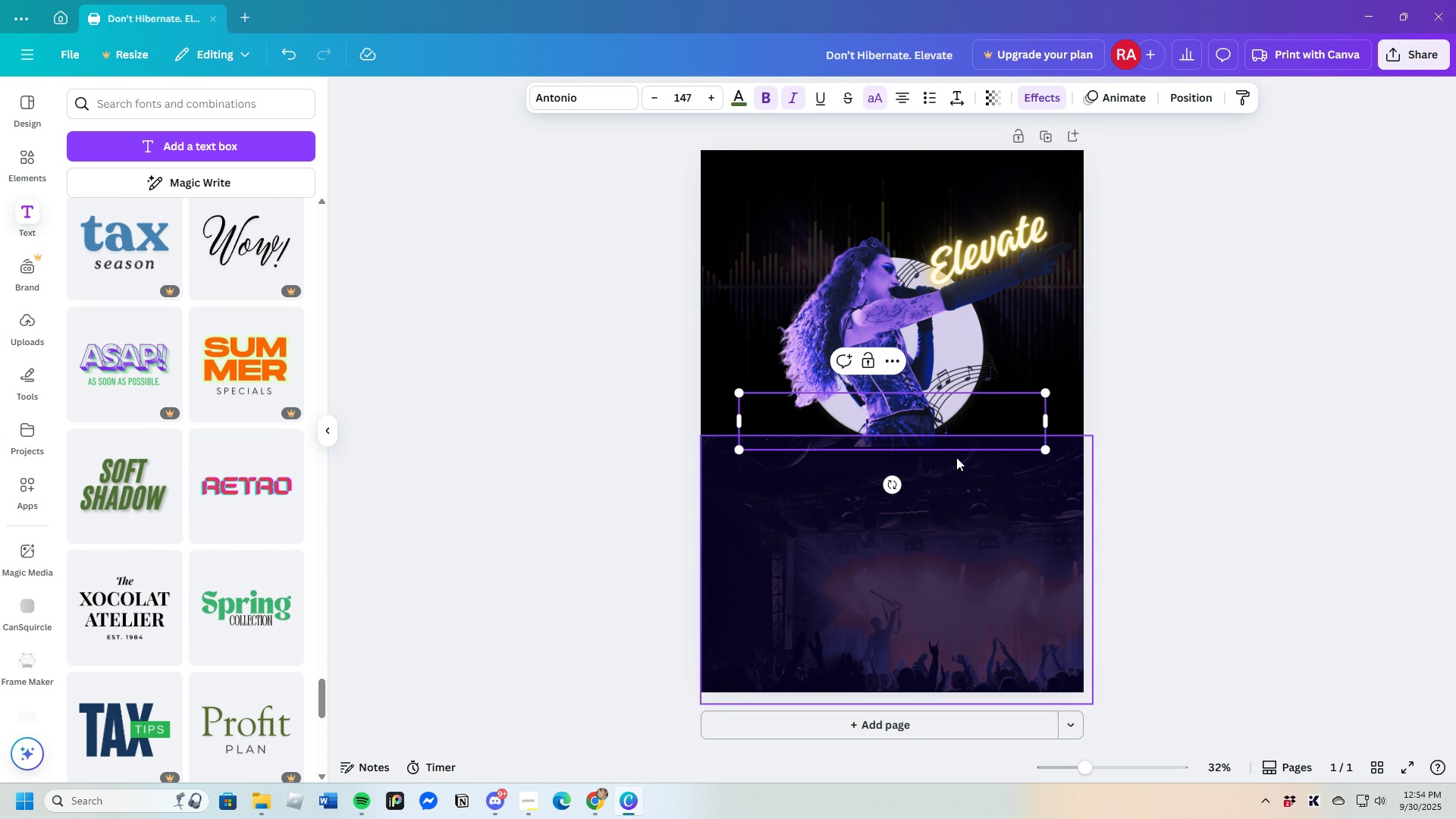 
key(Backspace)
type(Don't Hibernate)